 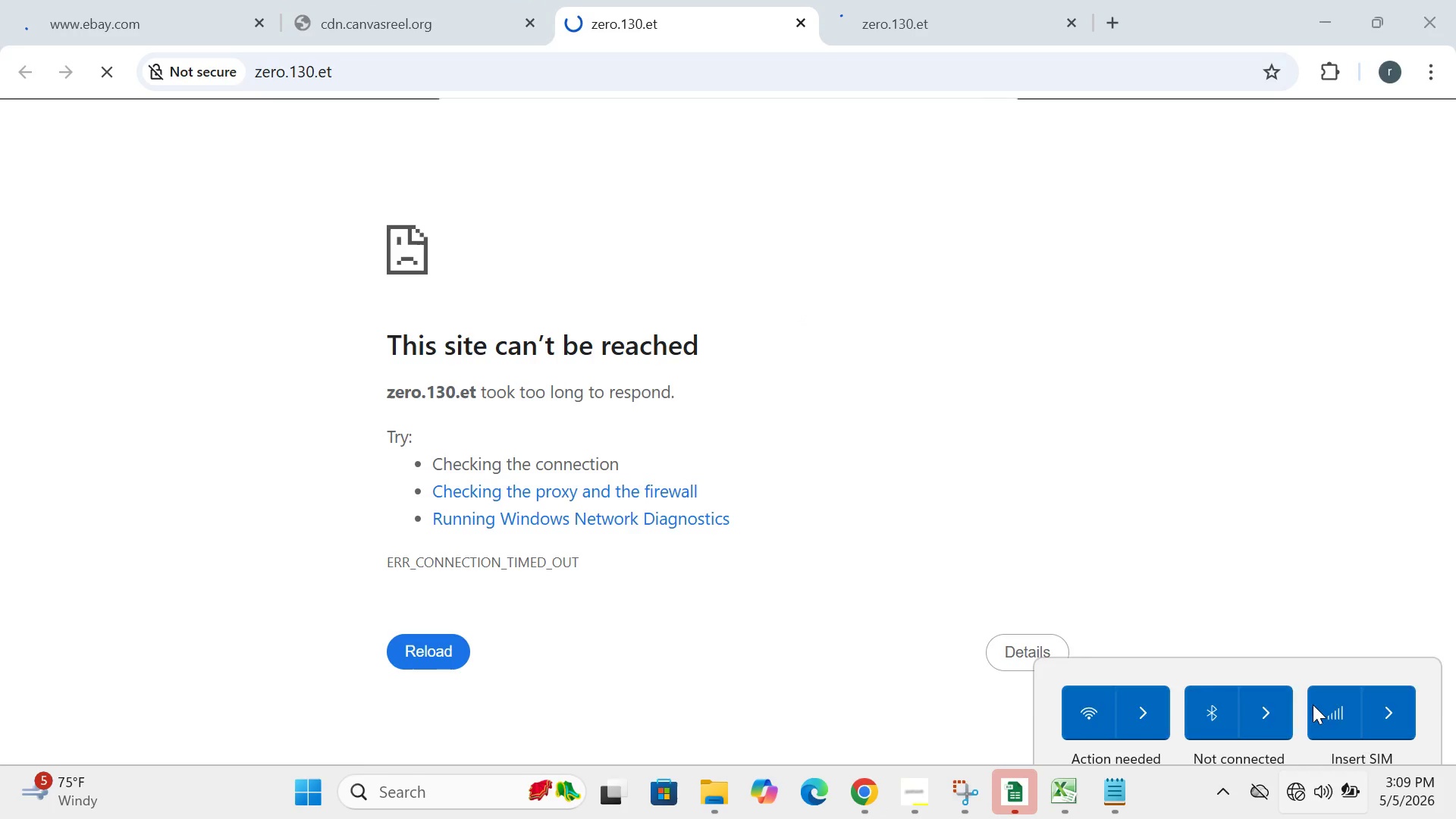 
left_click([1238, 475])
 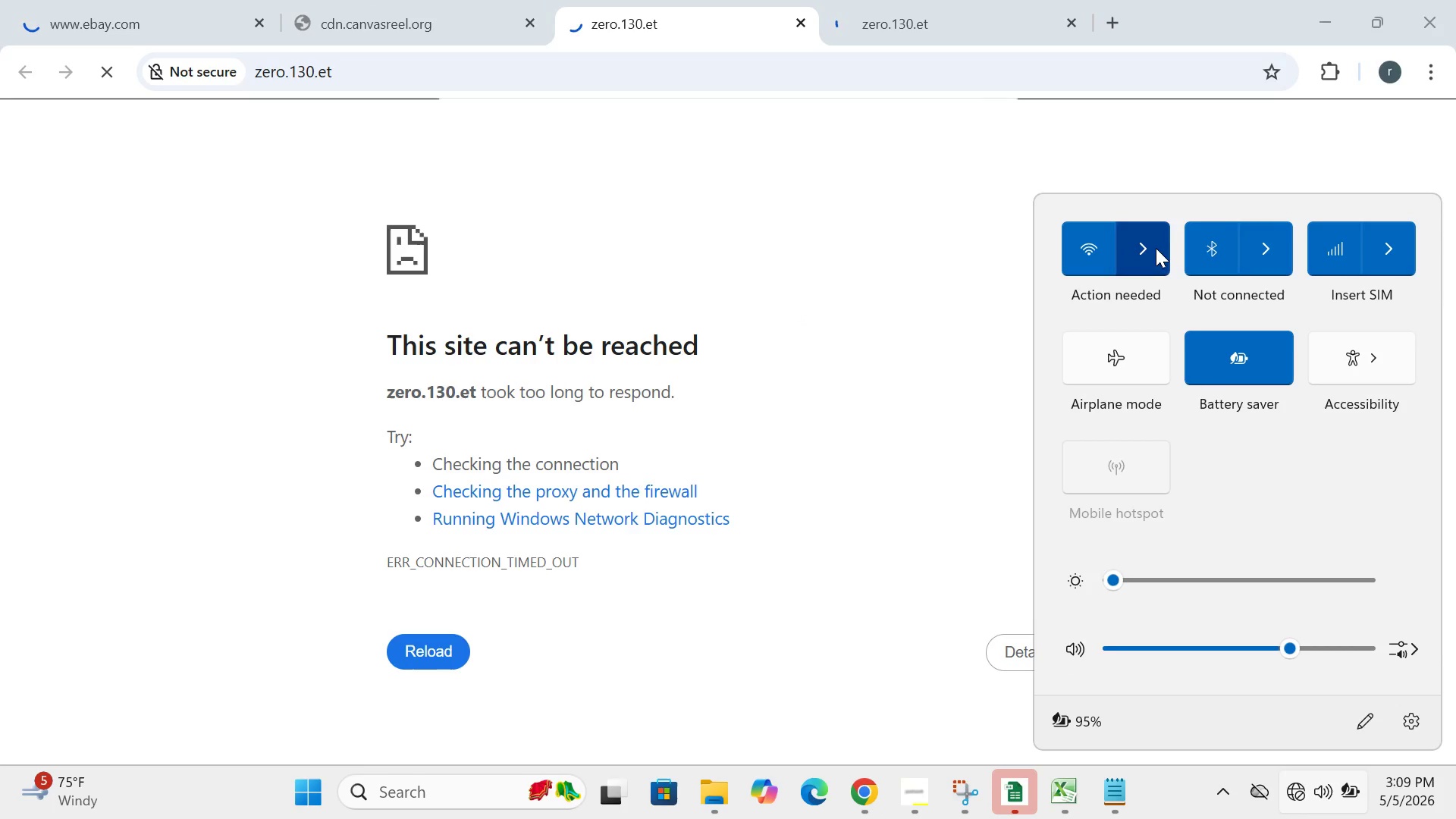 
left_click([1153, 248])
 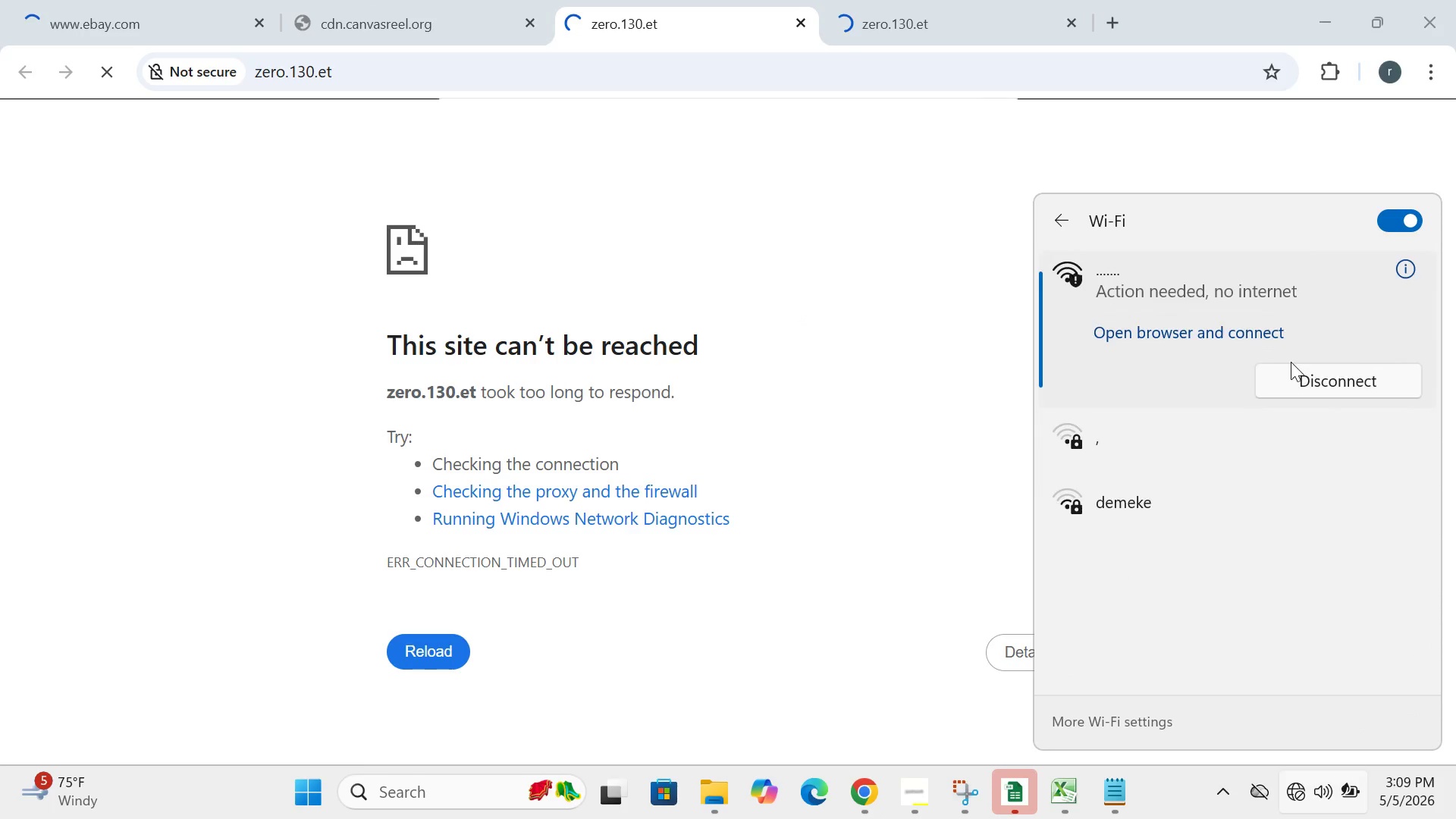 
left_click([1293, 367])
 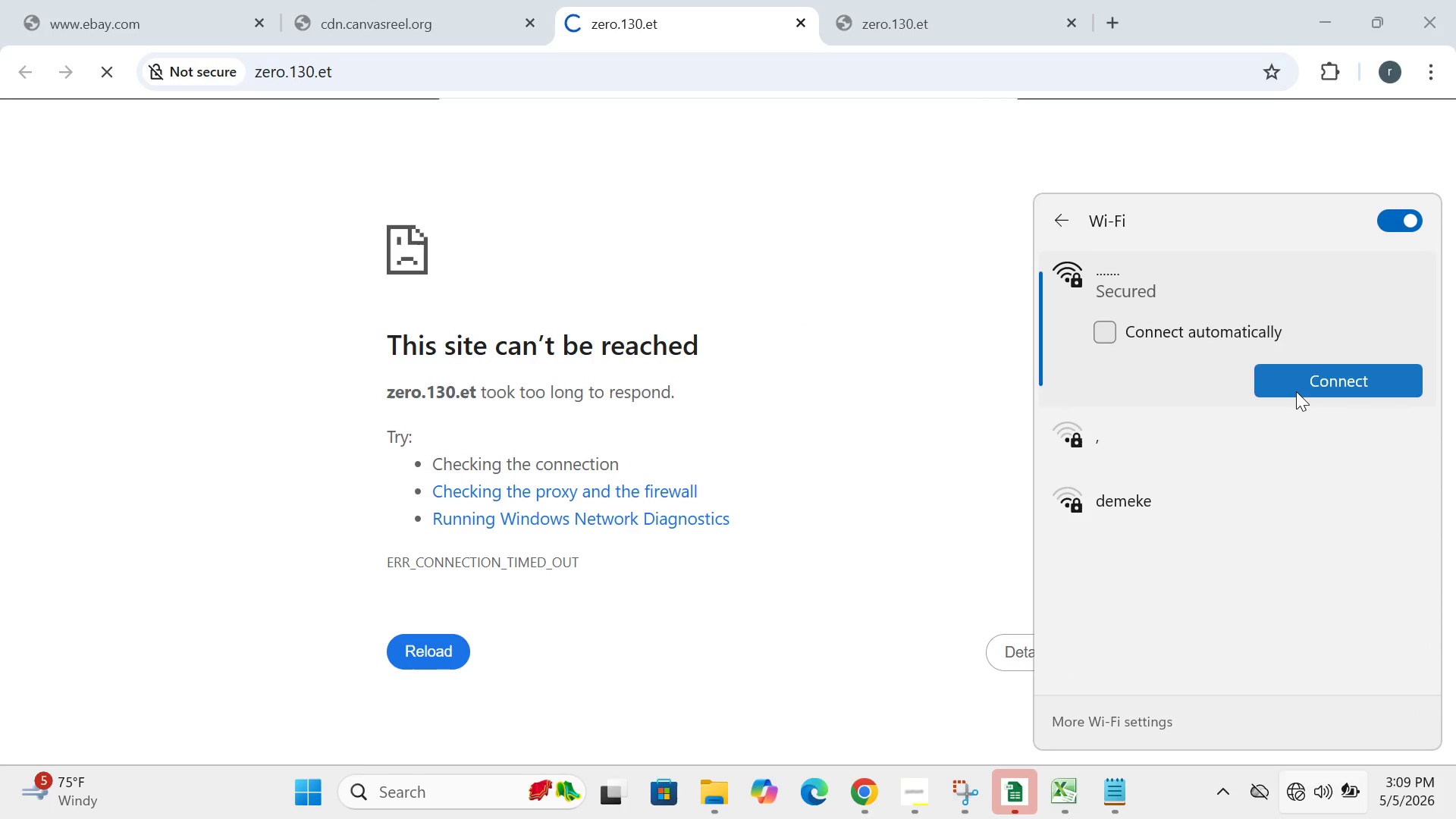 
left_click([1296, 391])
 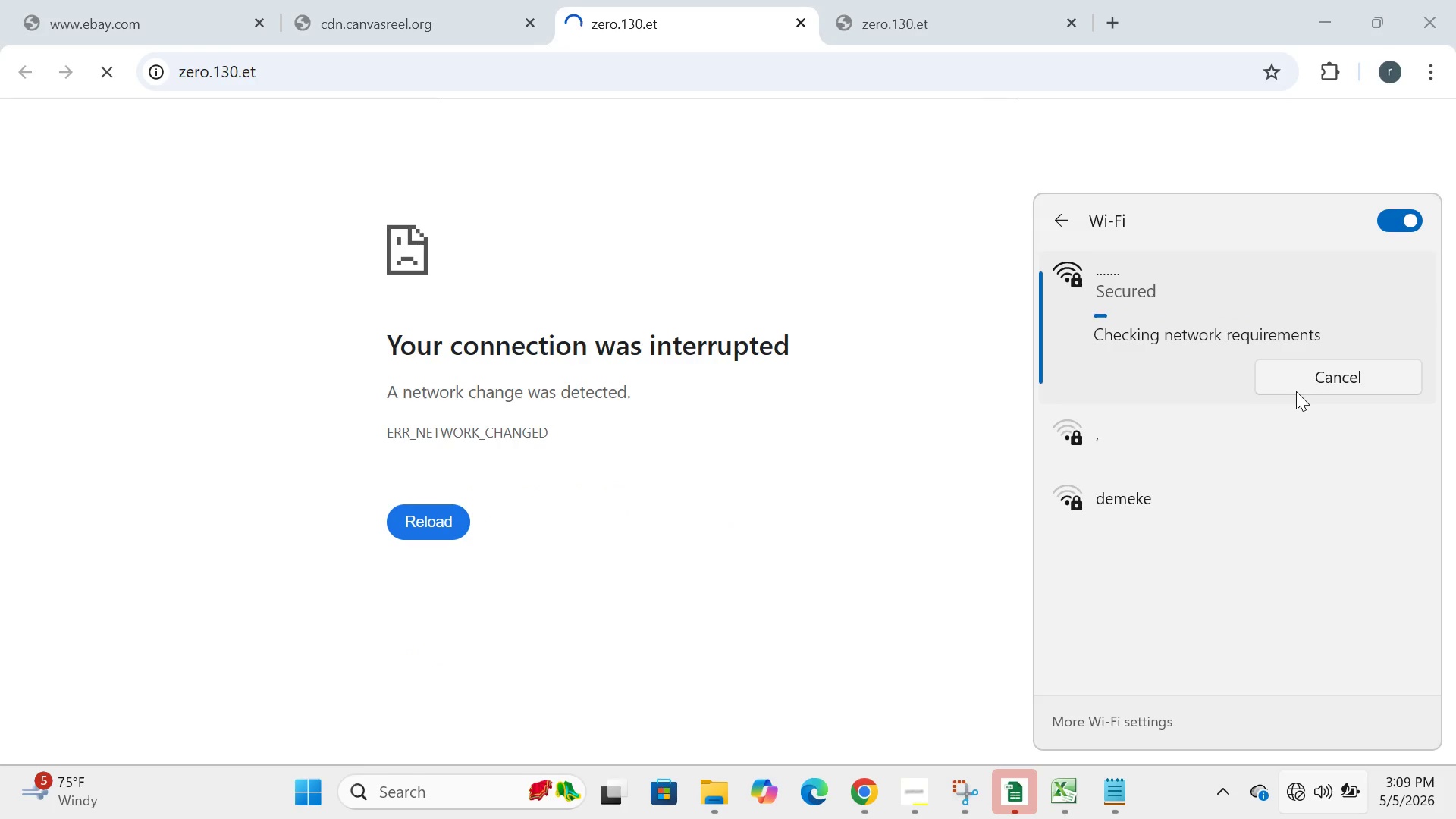 
wait(17.23)
 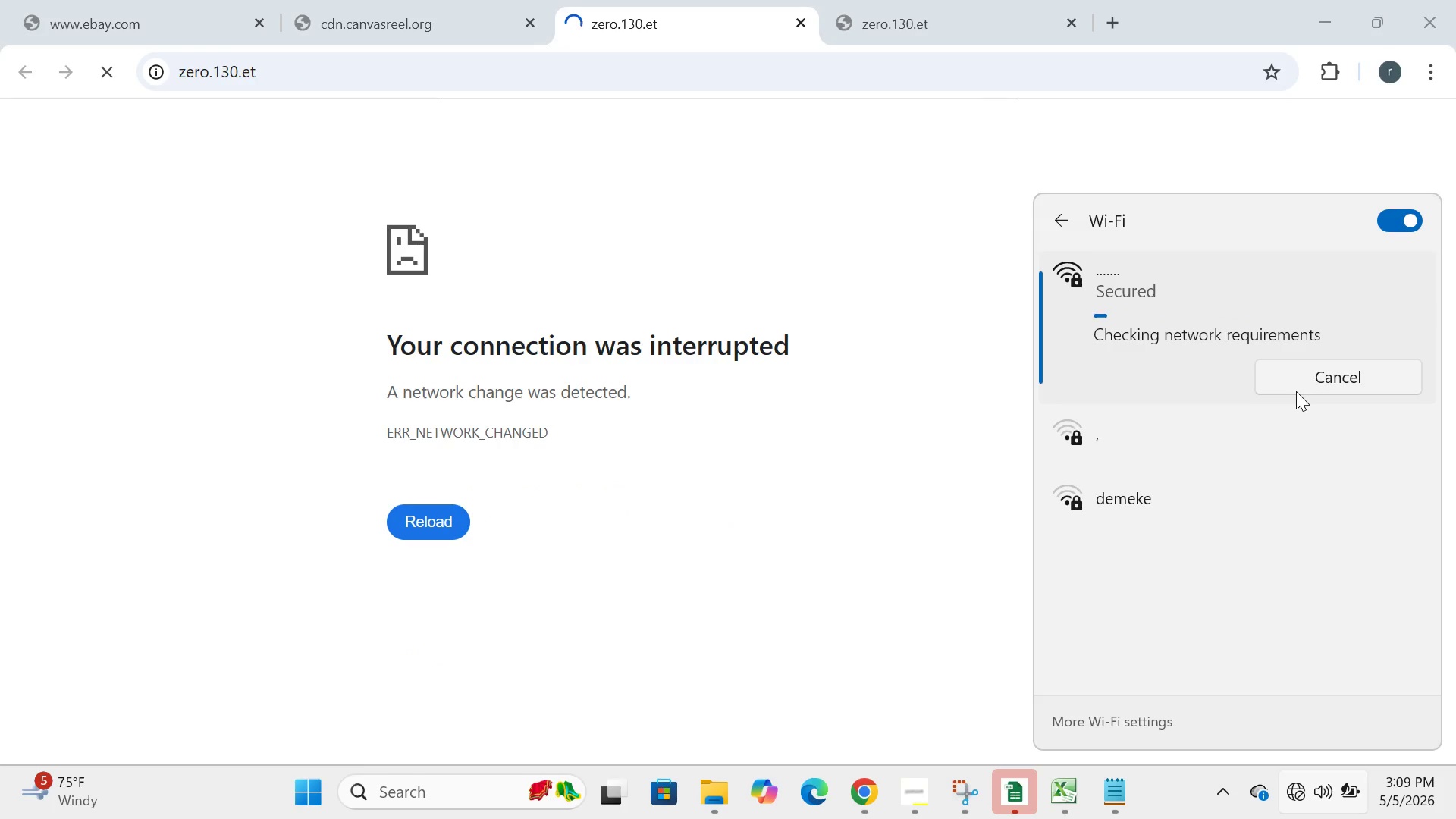 
left_click([959, 452])
 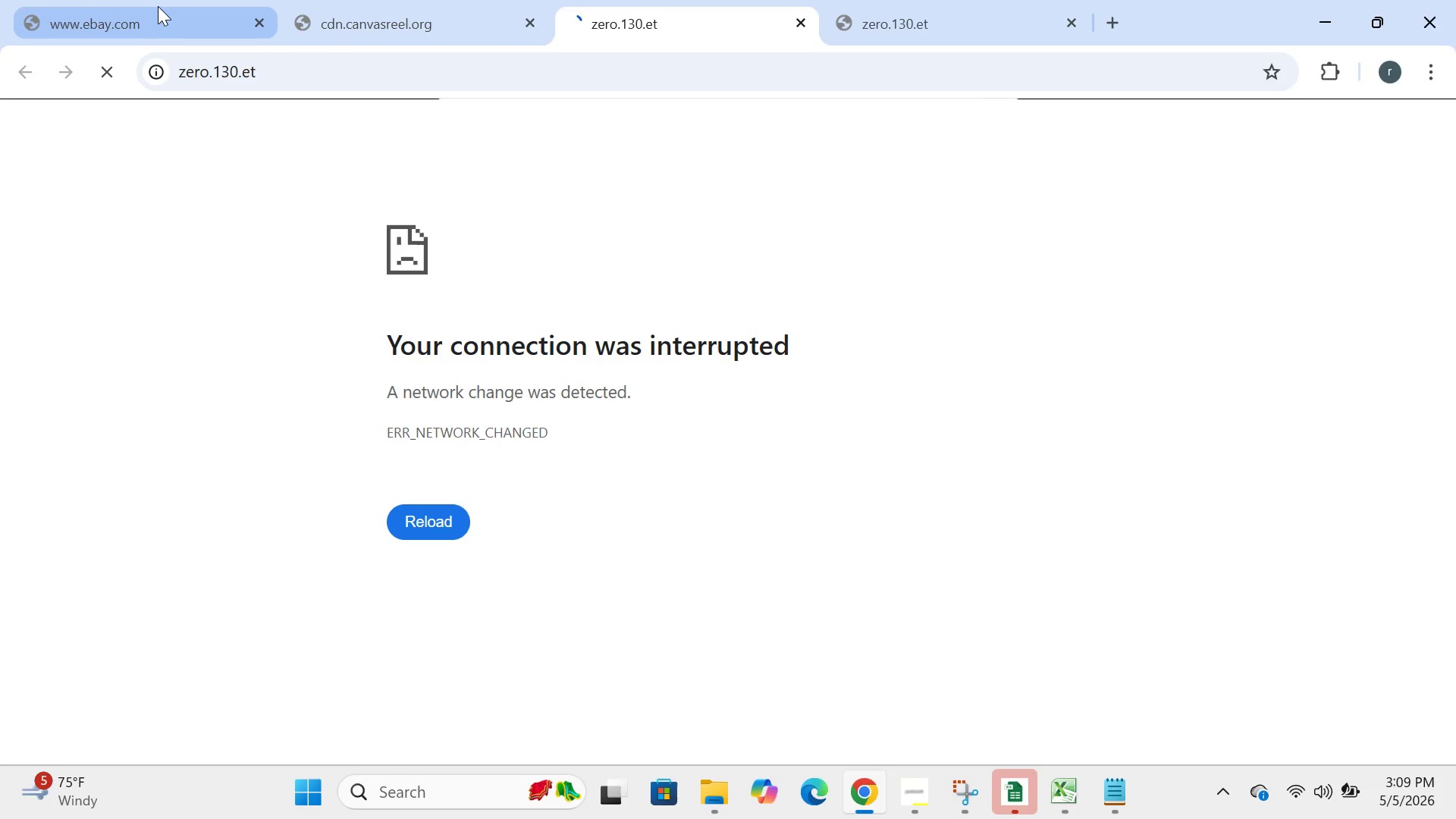 
left_click([156, 6])
 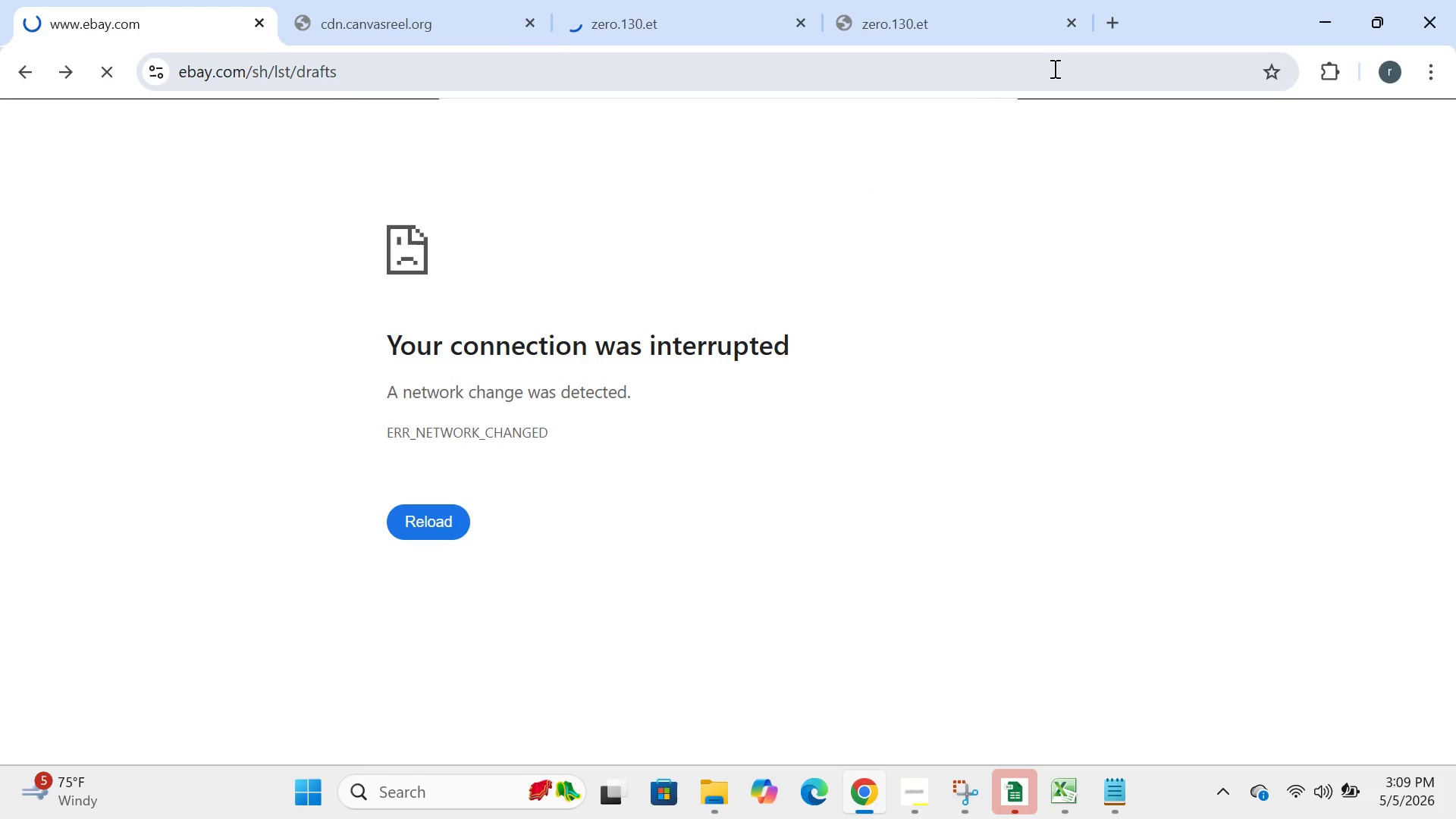 
left_click([1067, 28])
 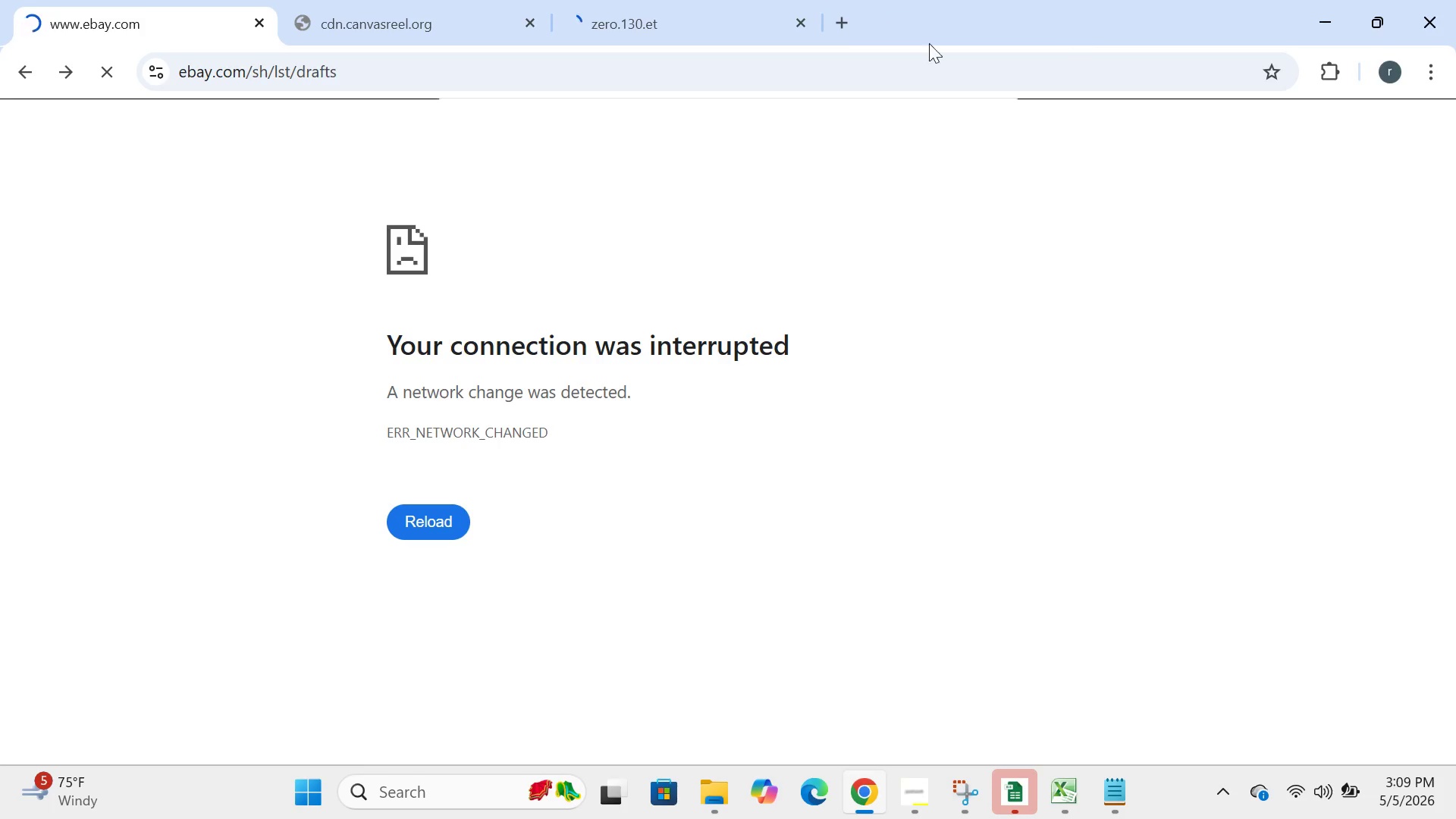 
key(Unknown)
 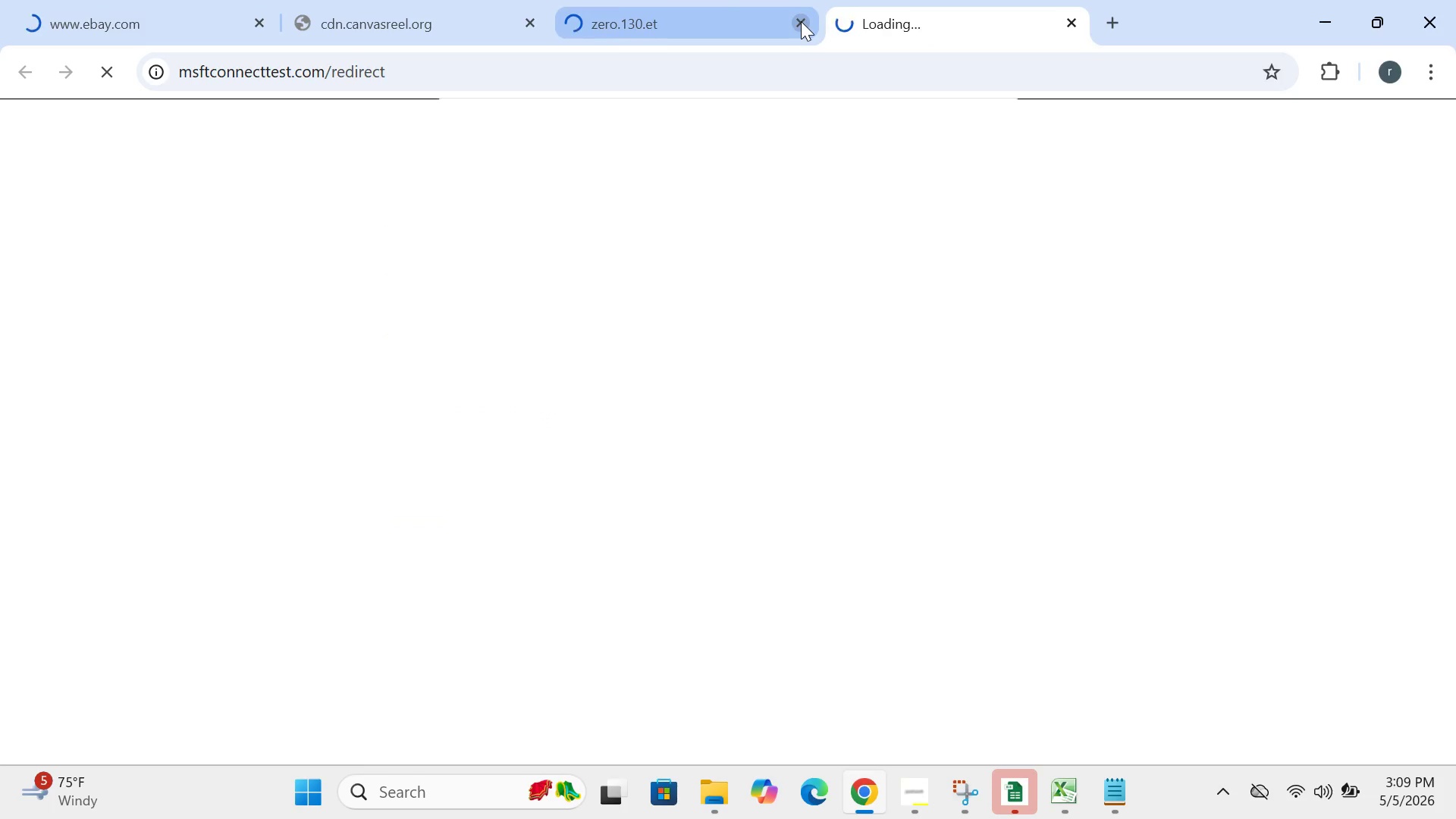 
left_click([801, 21])
 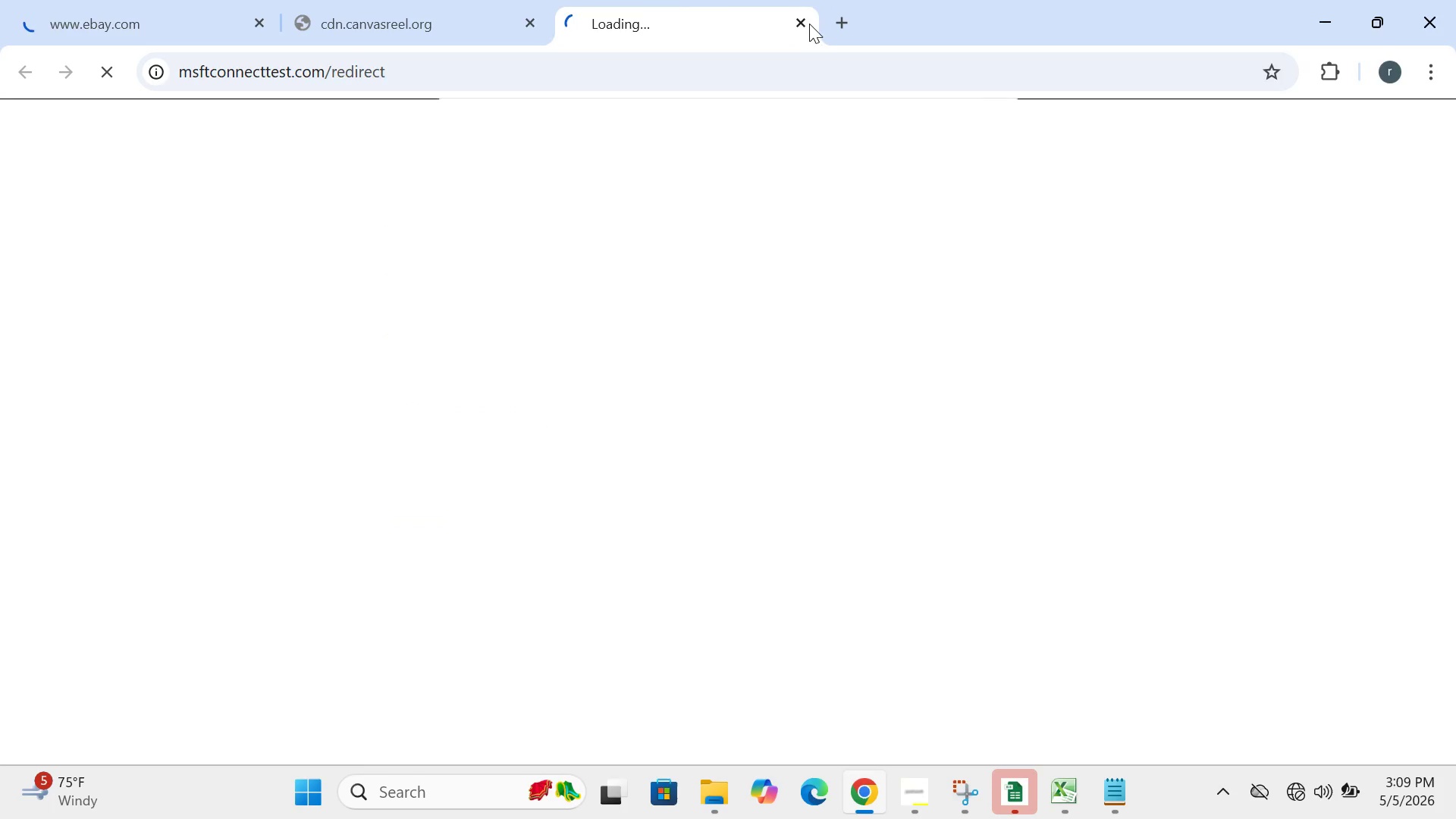 
left_click([805, 24])
 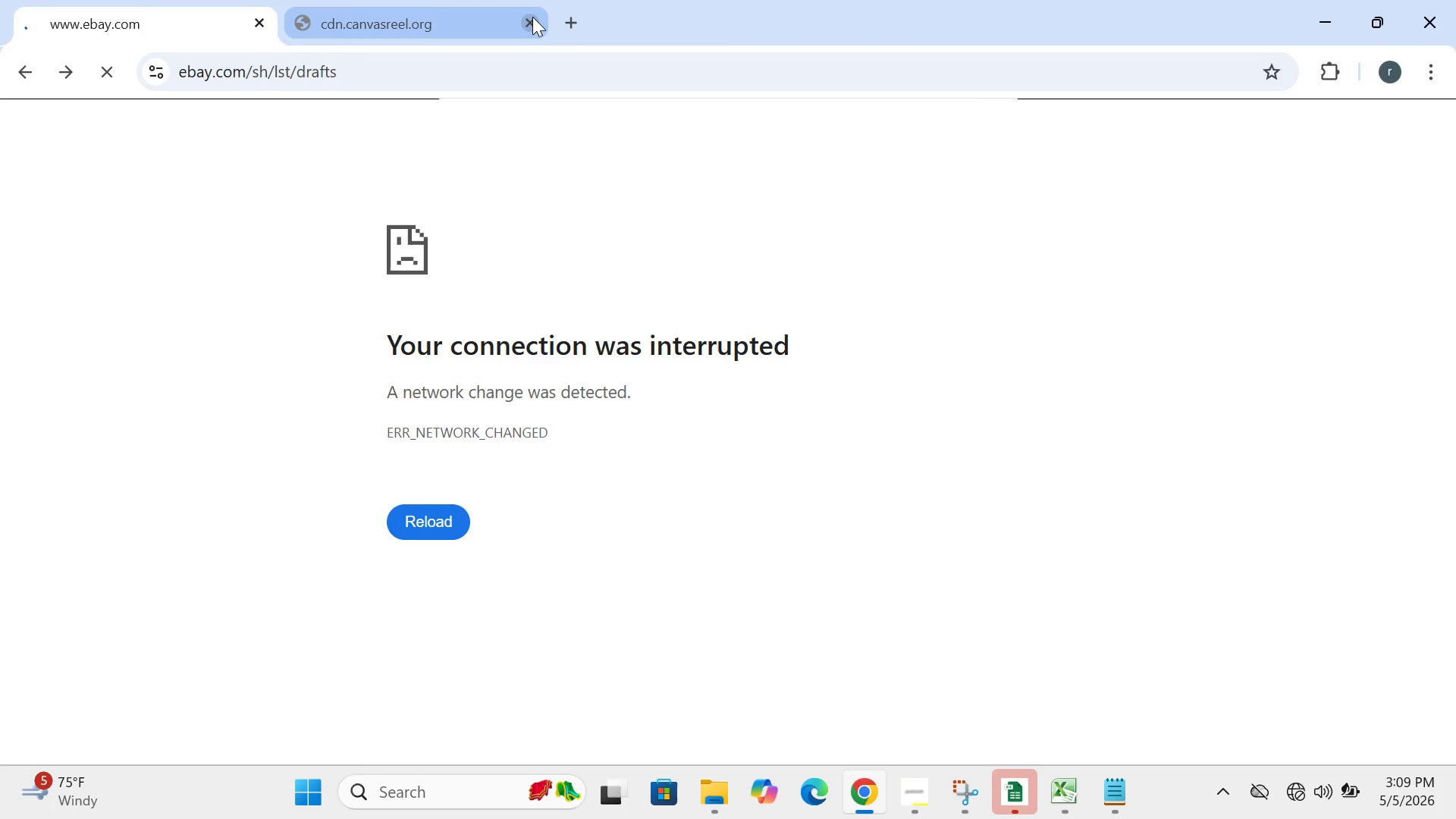 
left_click([531, 17])
 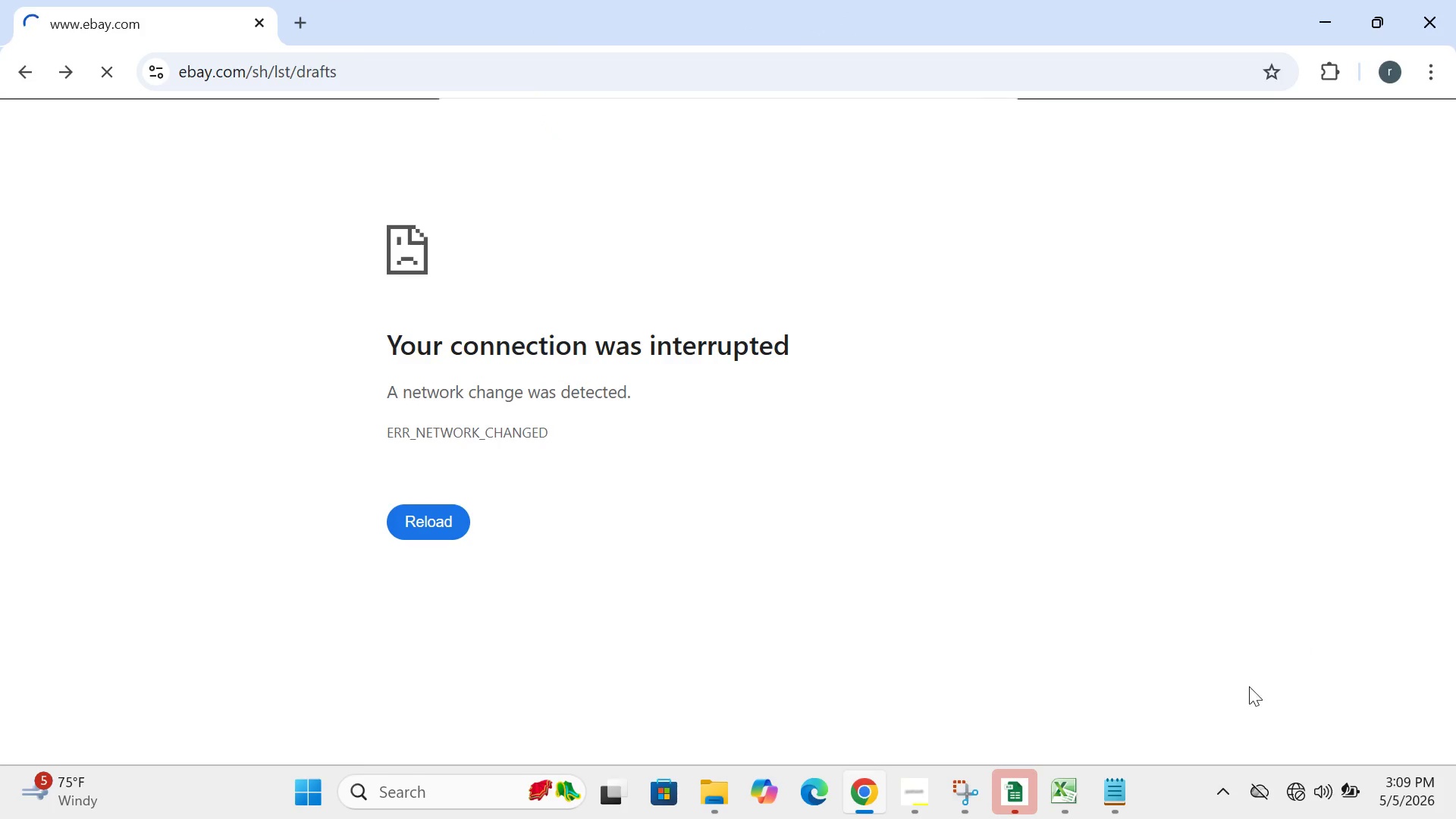 
left_click([1301, 802])
 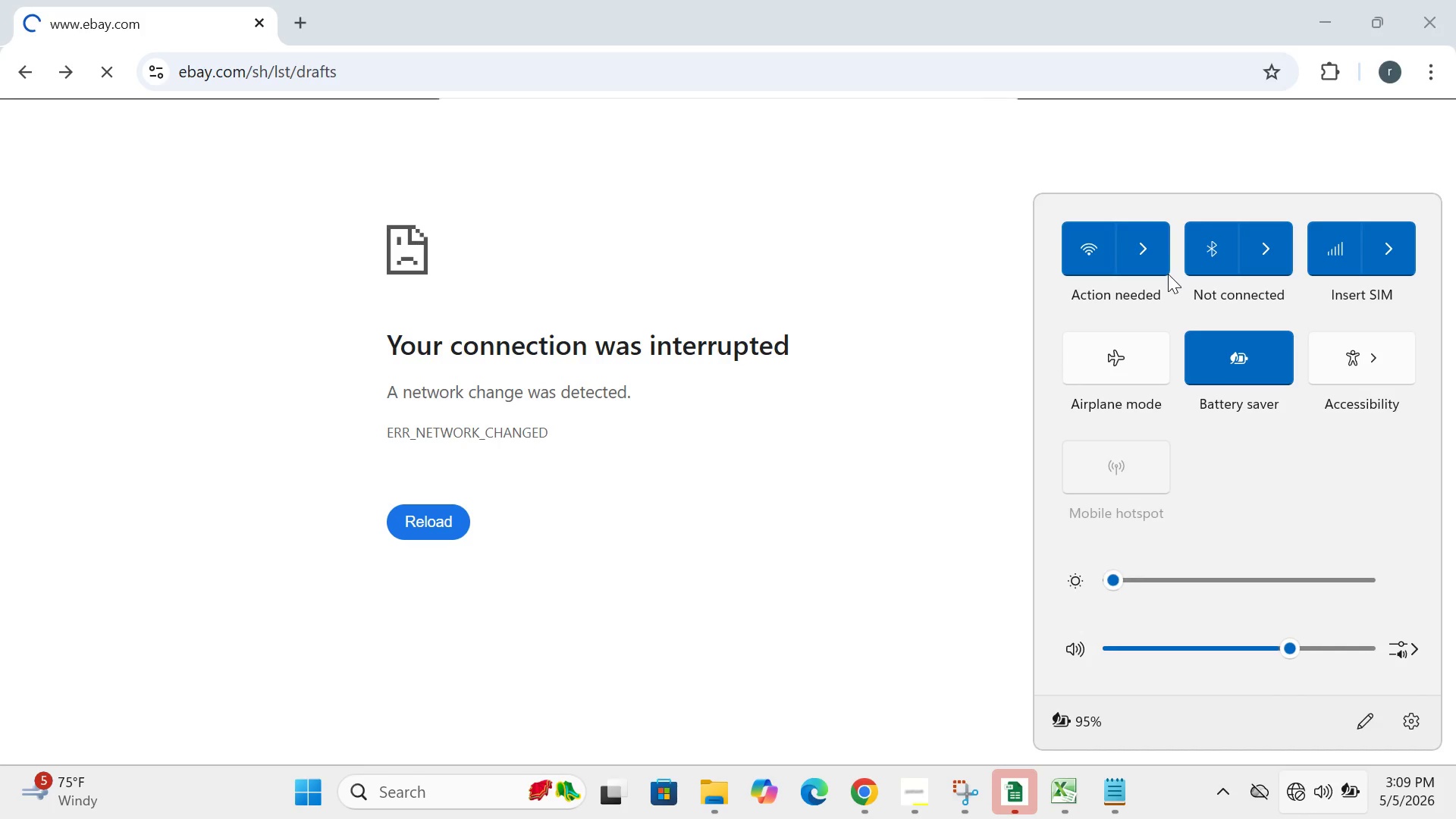 
left_click([1157, 269])
 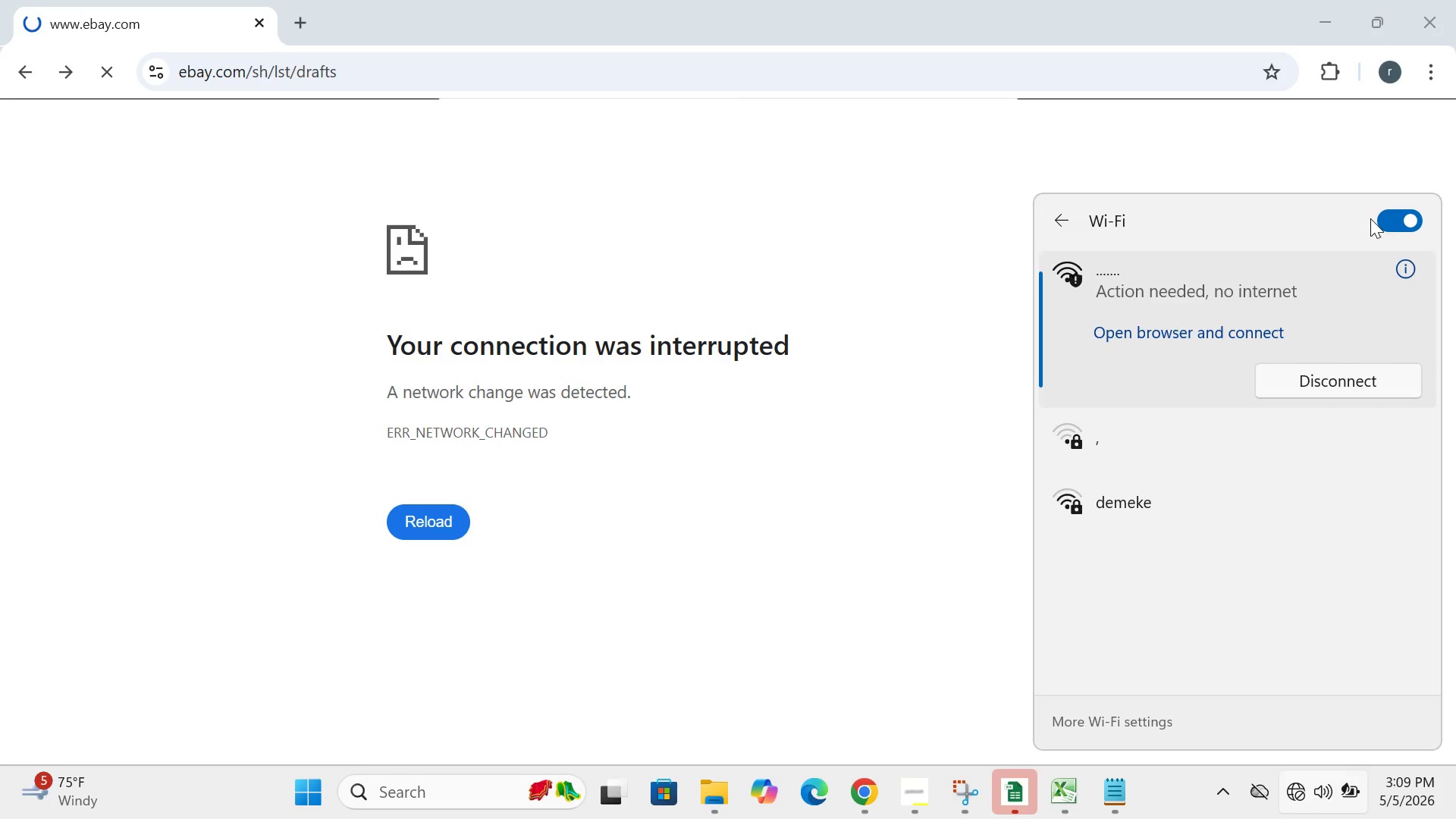 
left_click([1315, 384])
 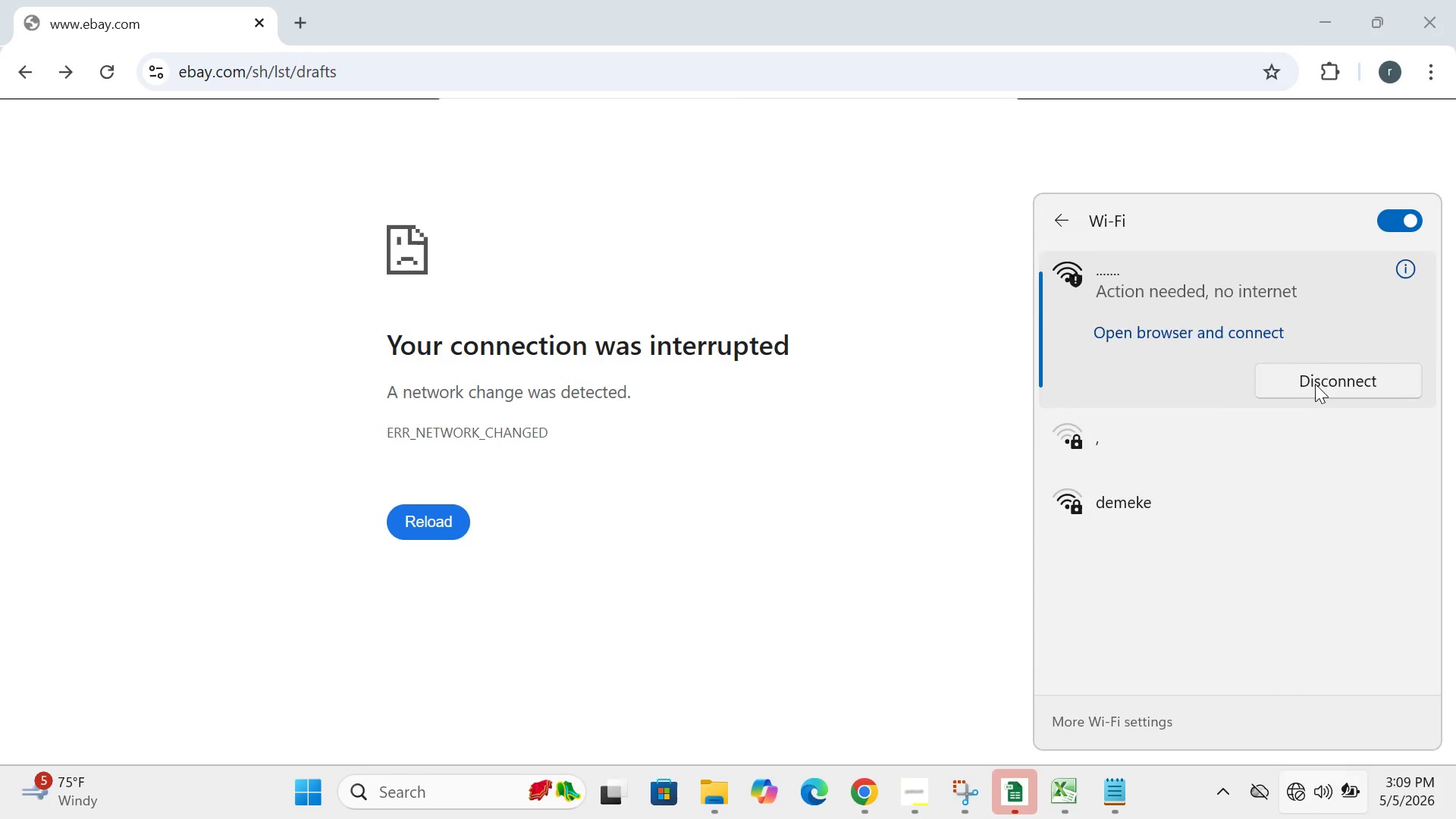 
left_click([1315, 384])
 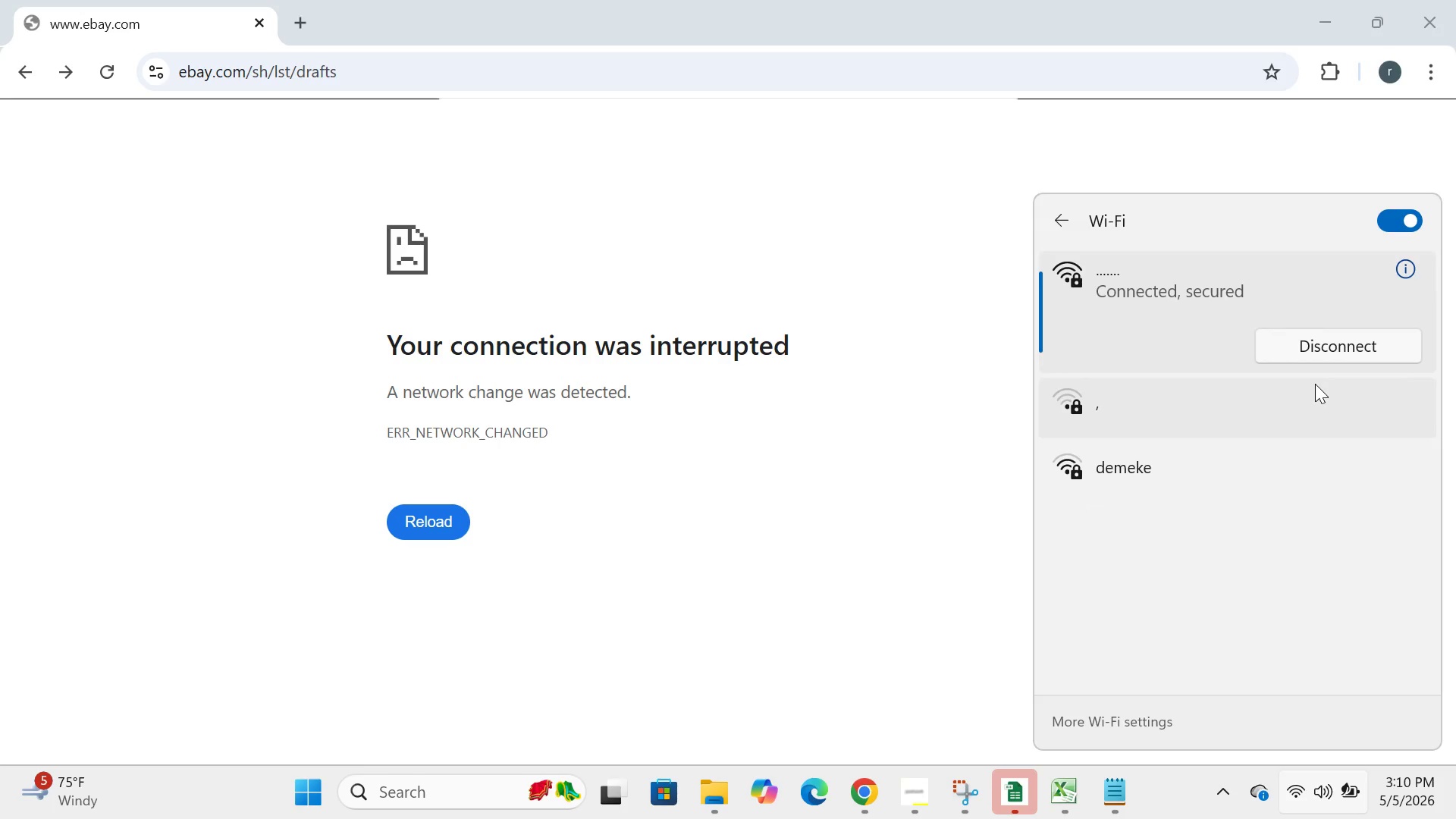 
wait(6.69)
 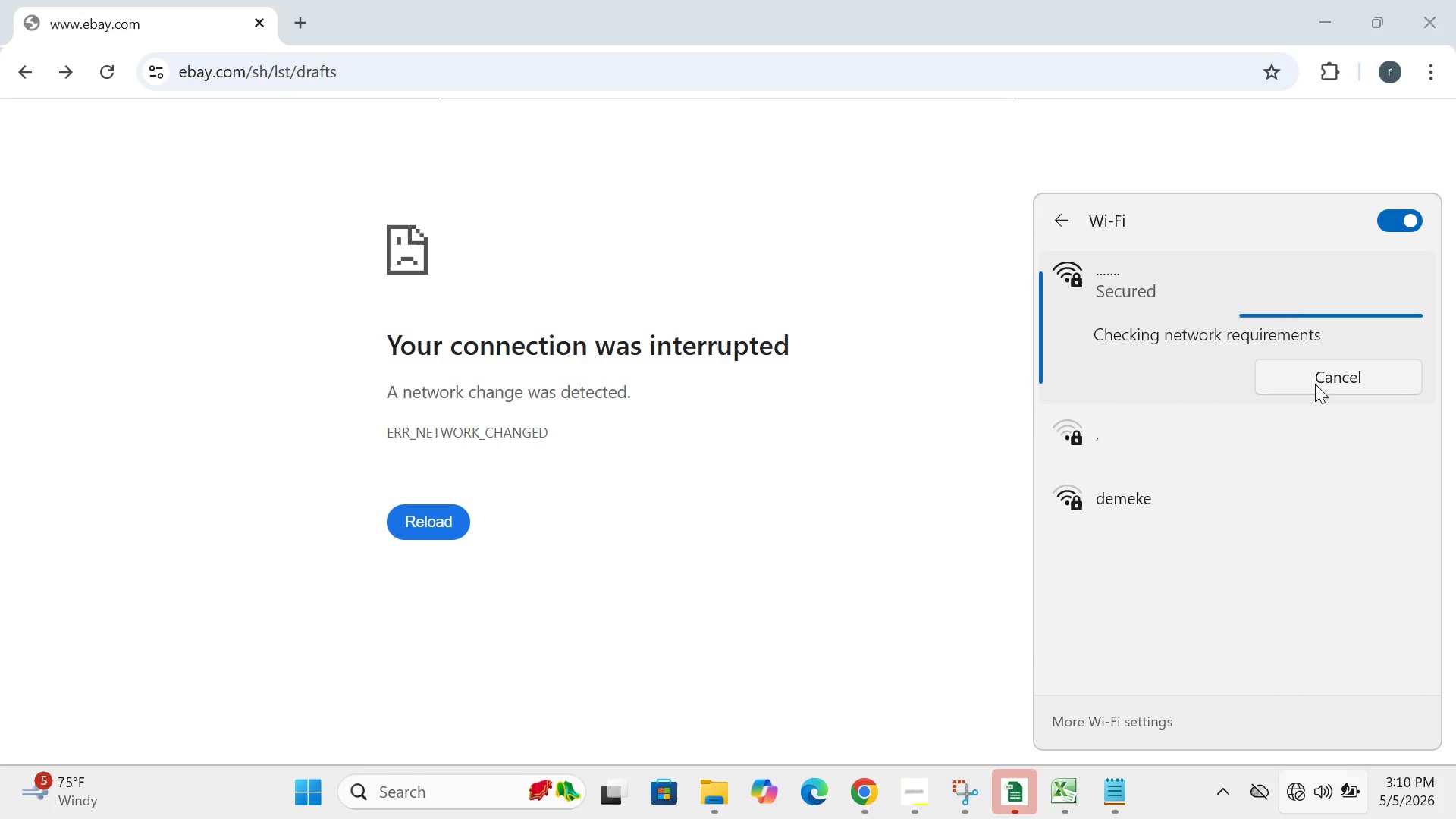 
left_click([871, 639])
 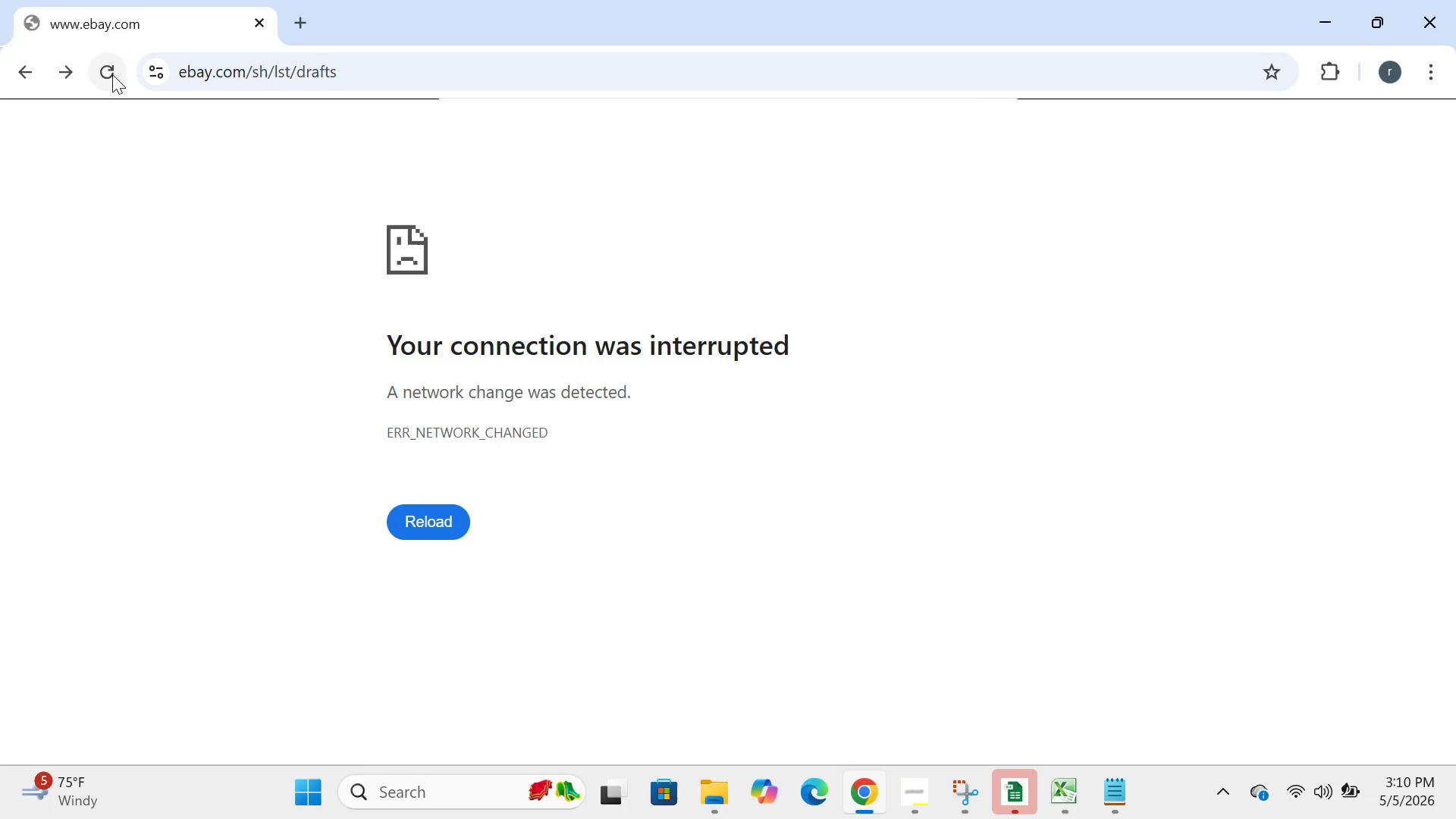 
left_click([112, 74])
 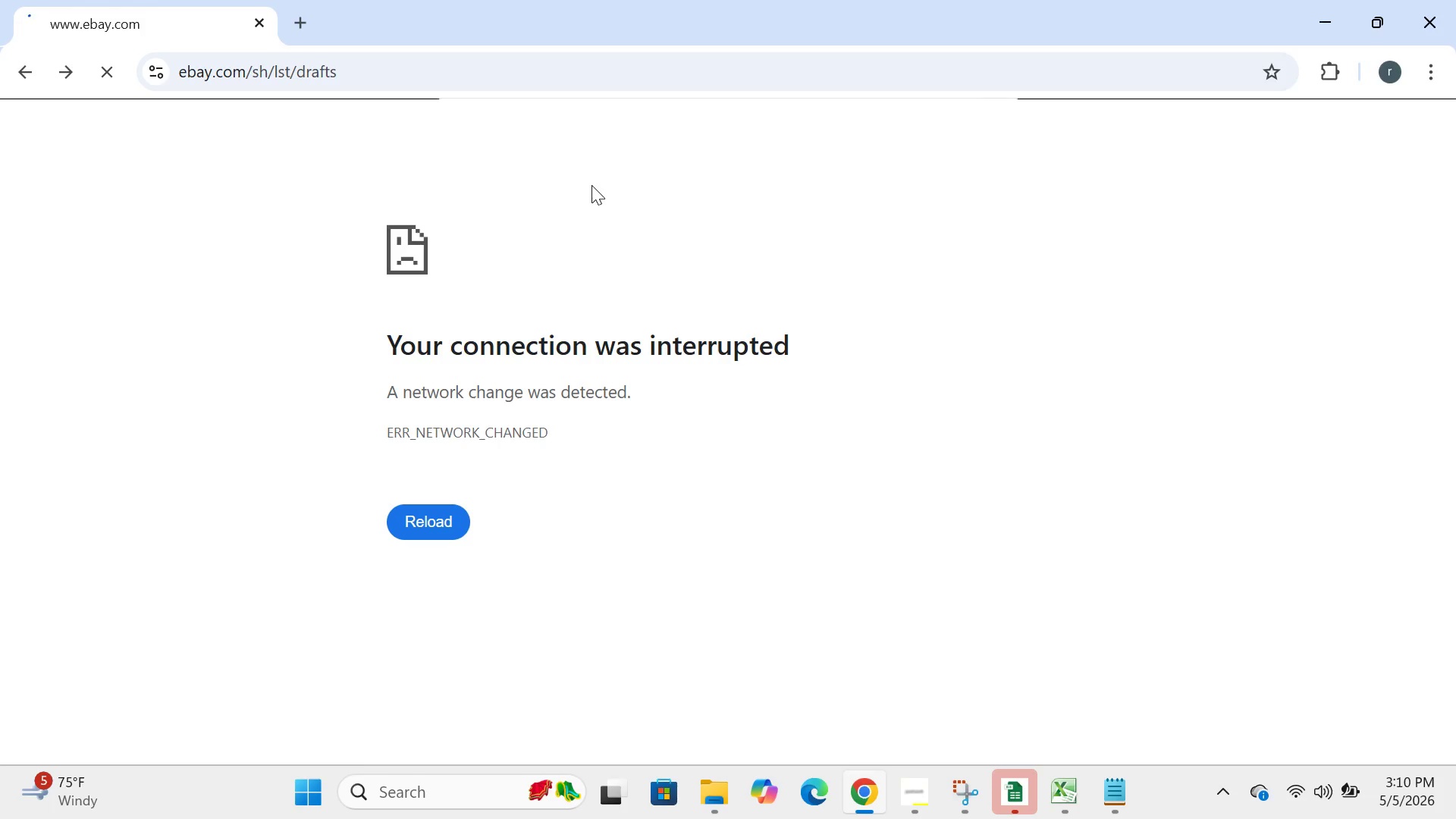 
wait(31.7)
 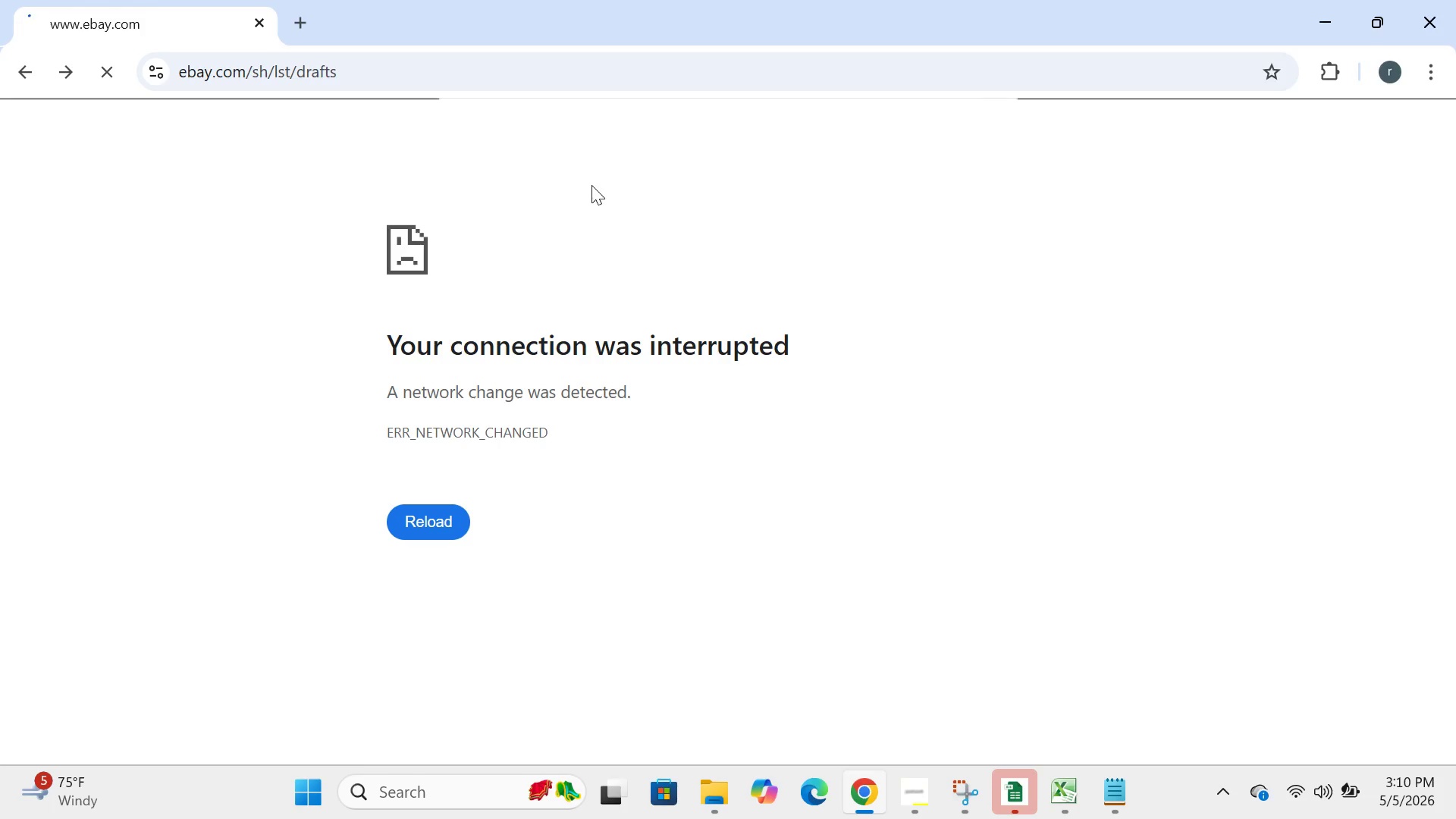 
left_click([930, 811])